 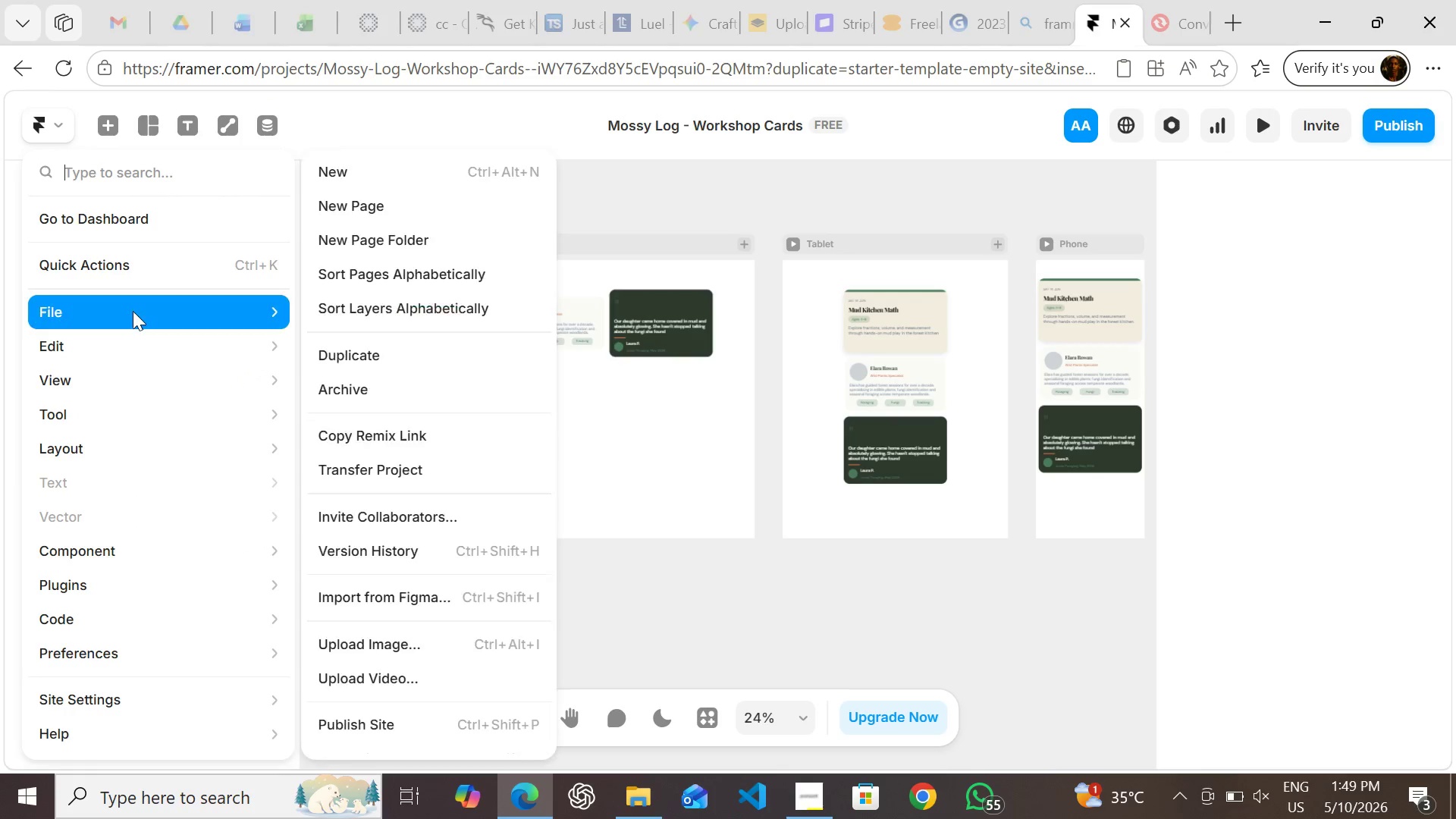 
left_click([361, 435])
 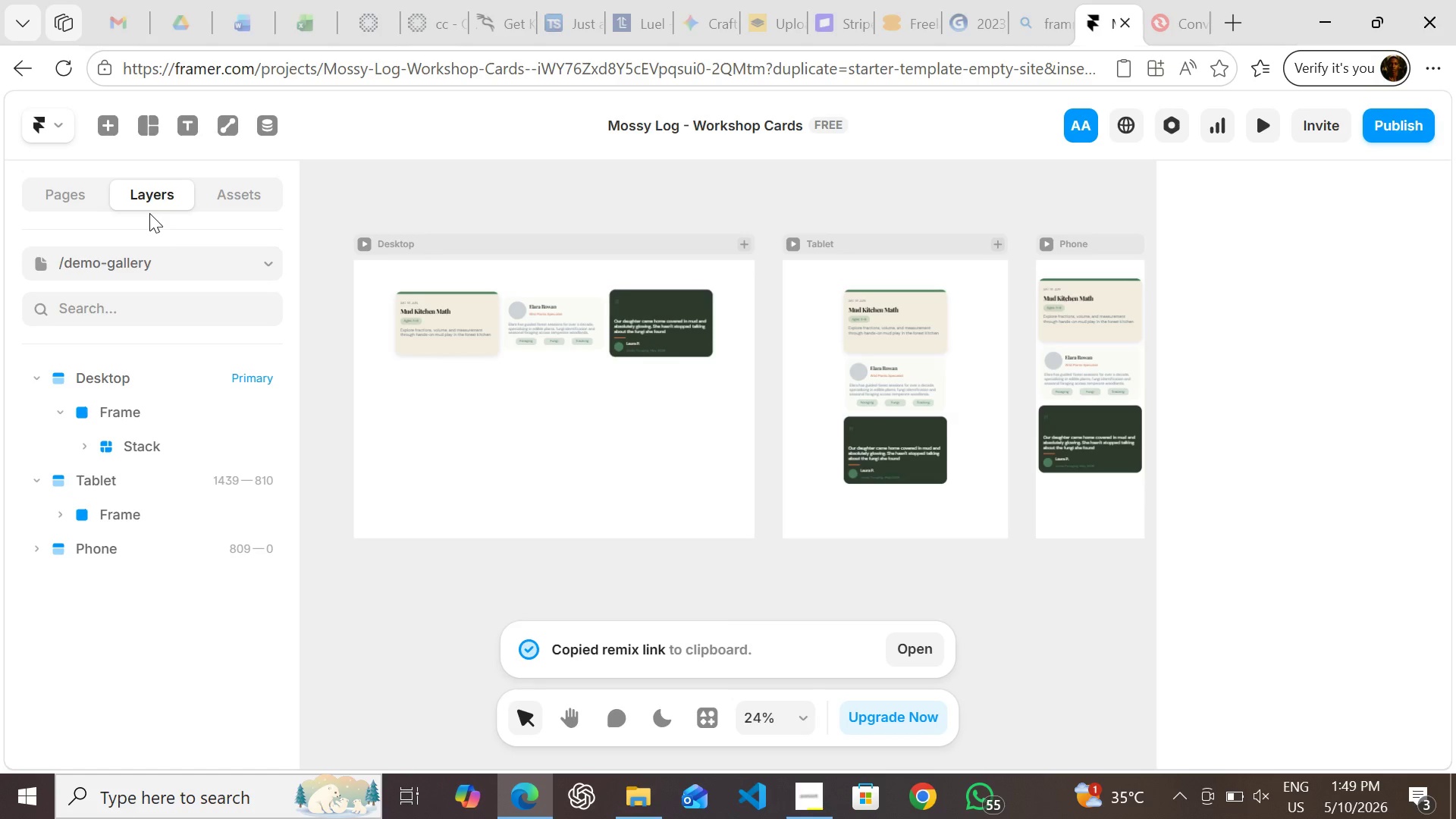 
wait(5.06)
 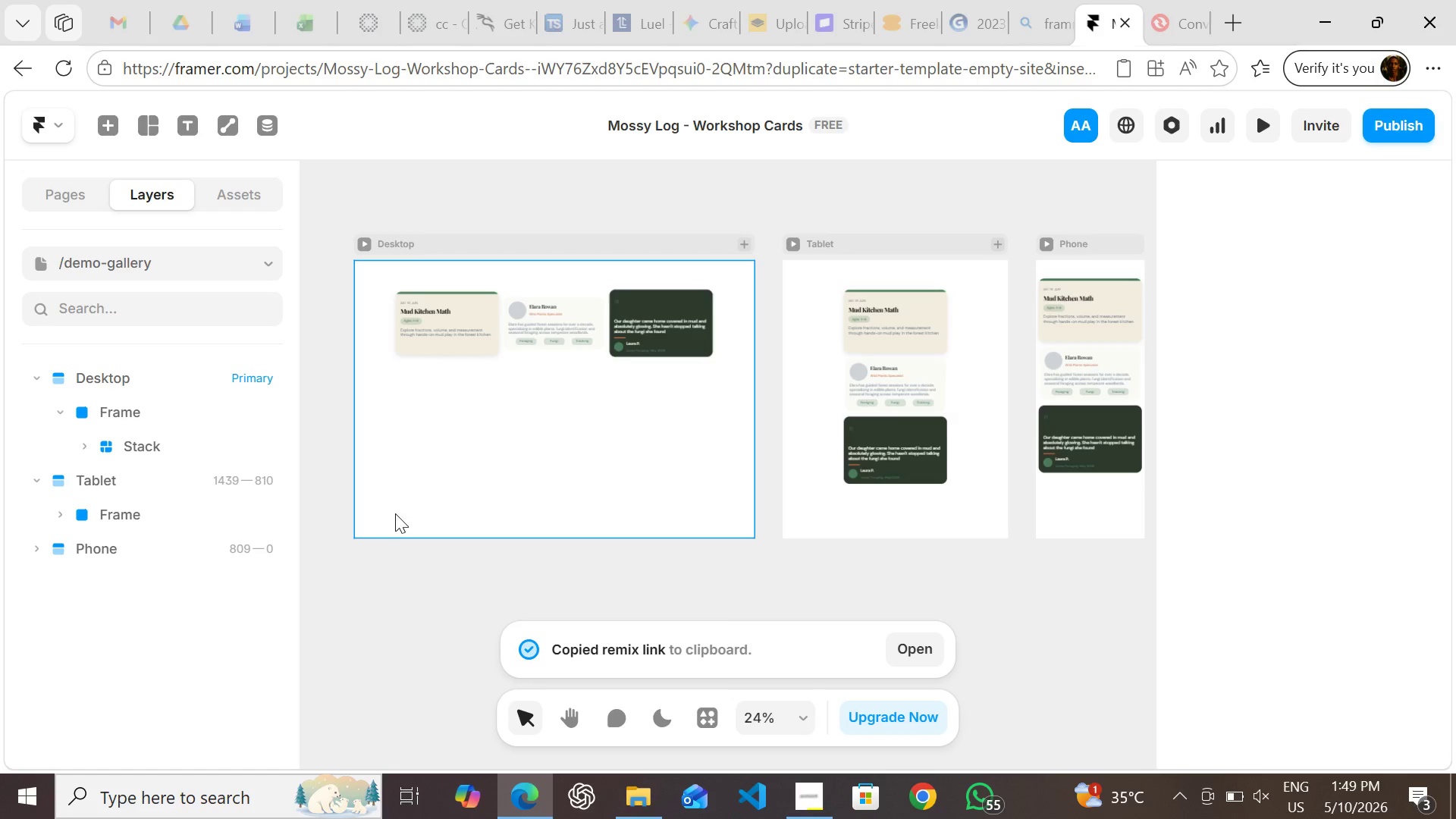 
left_click([169, 268])
 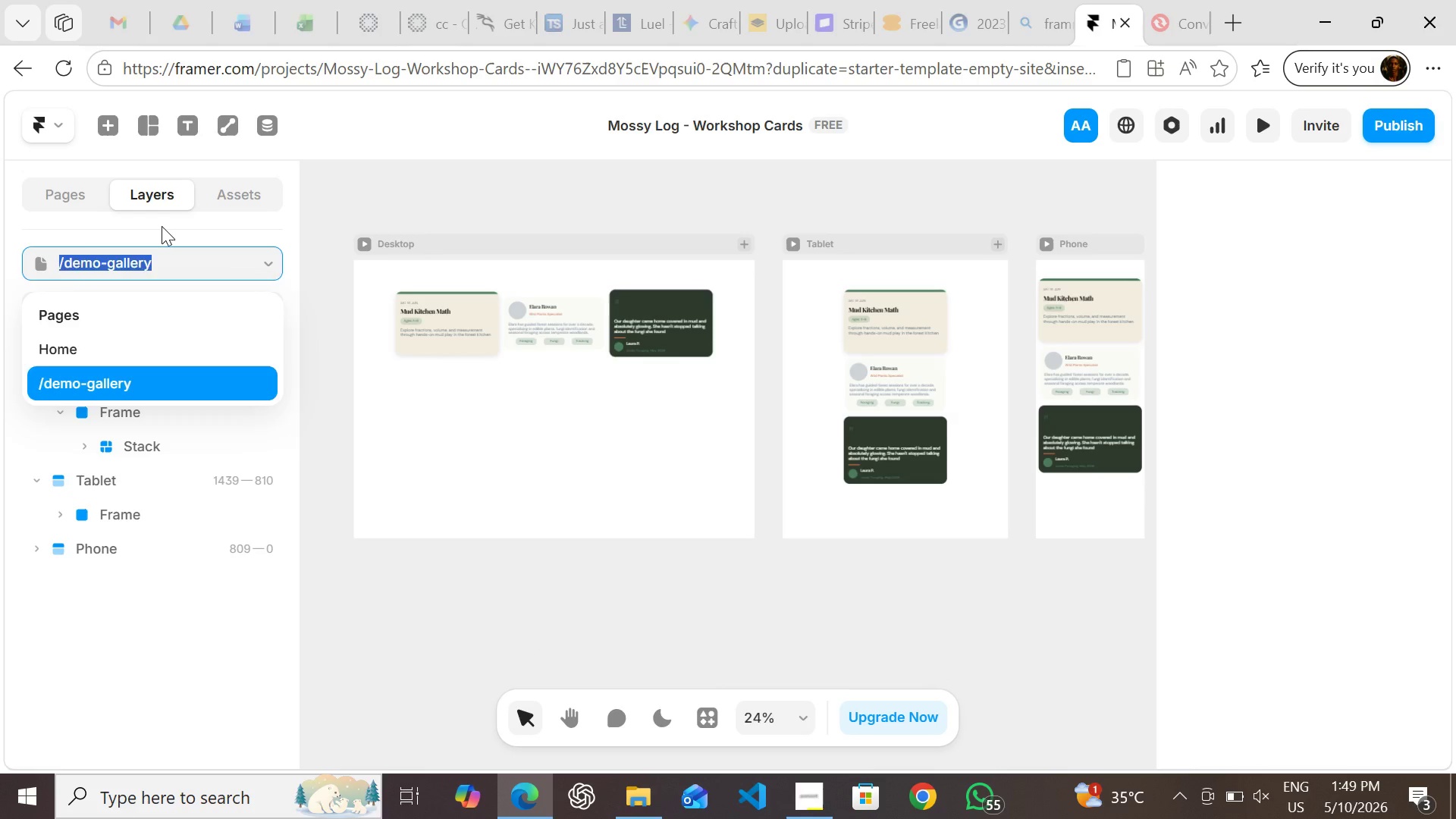 
left_click([164, 226])
 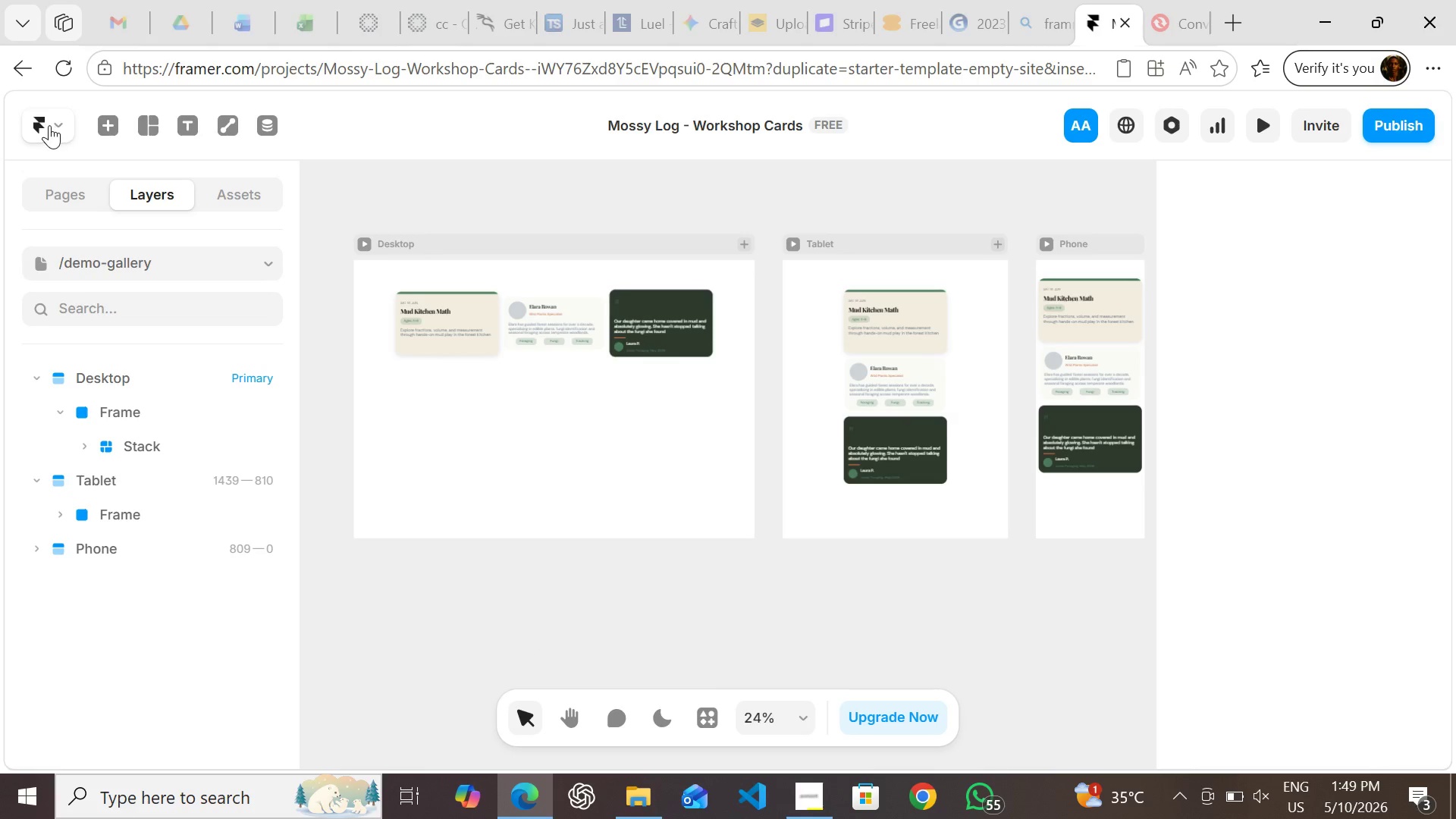 
left_click([49, 125])
 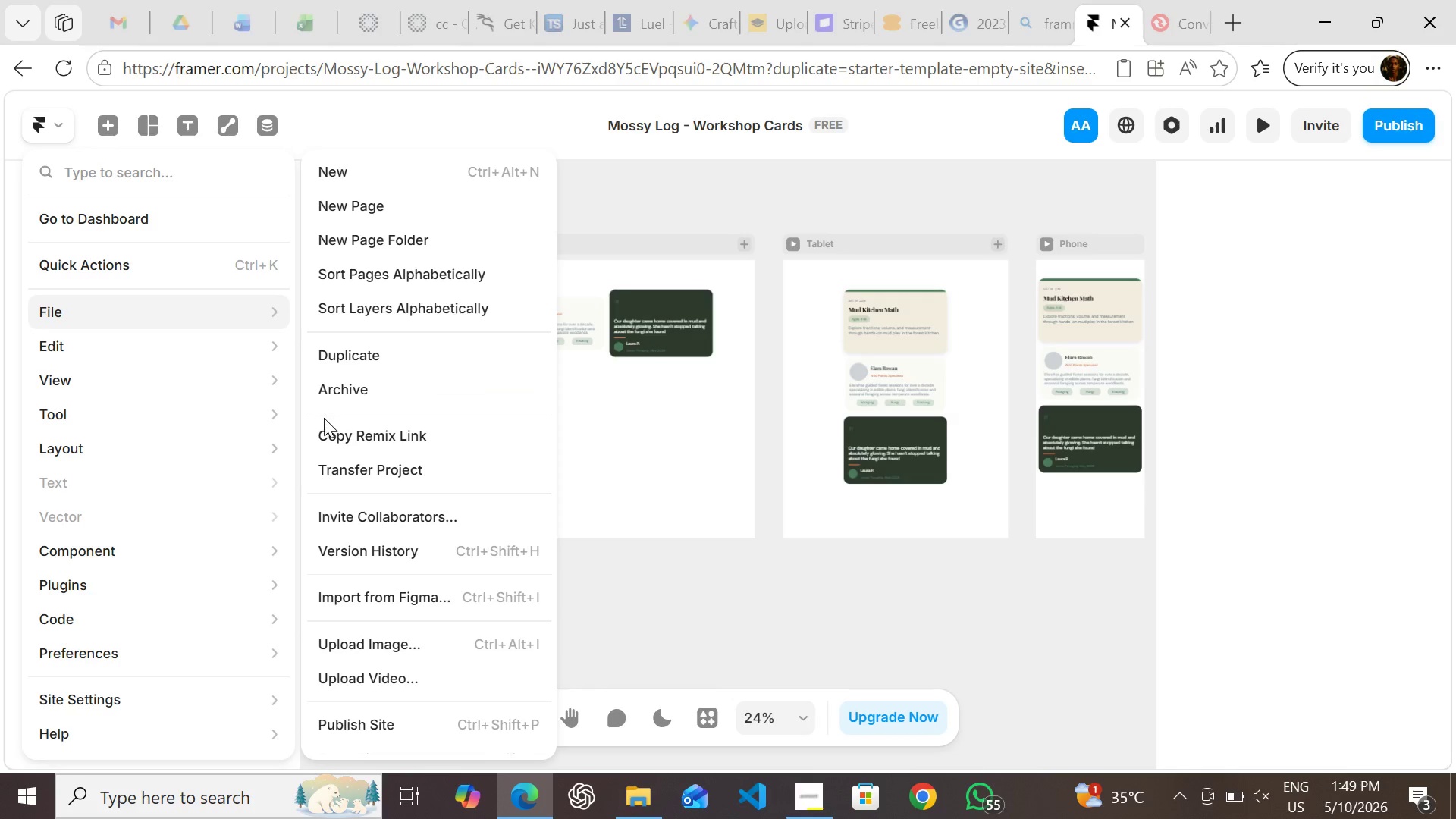 